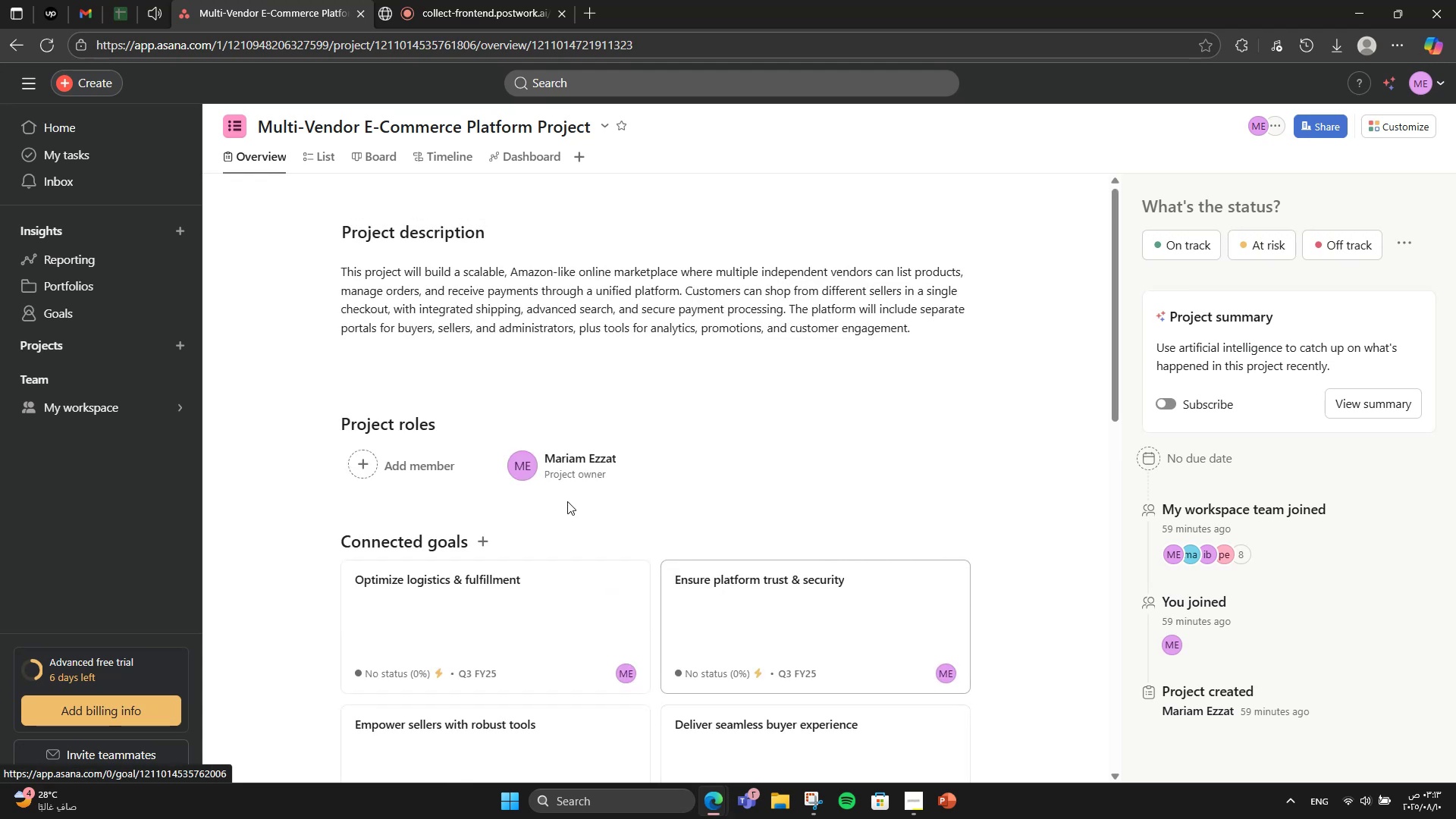 
left_click([367, 460])
 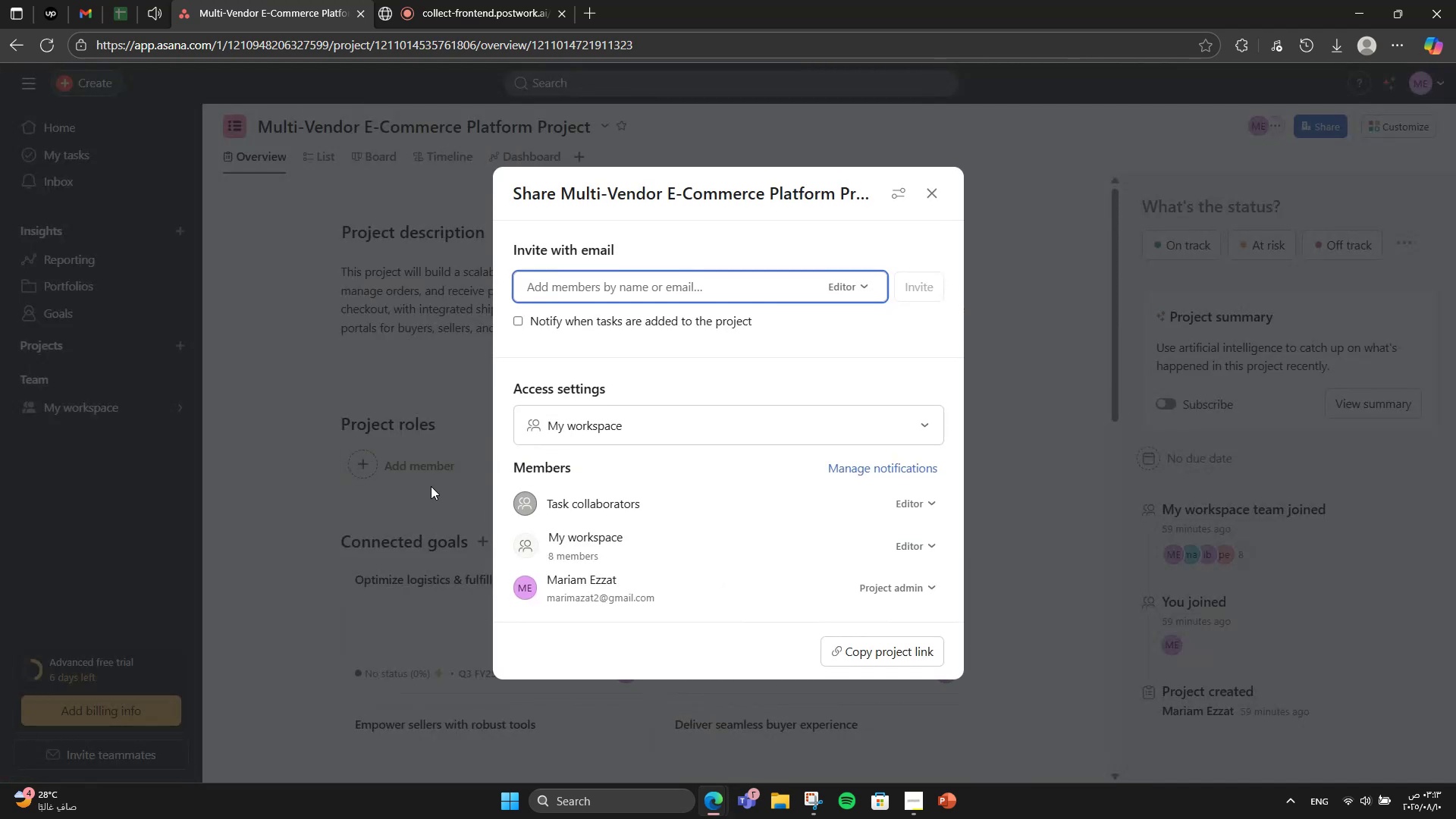 
scroll: coordinate [538, 539], scroll_direction: down, amount: 3.0
 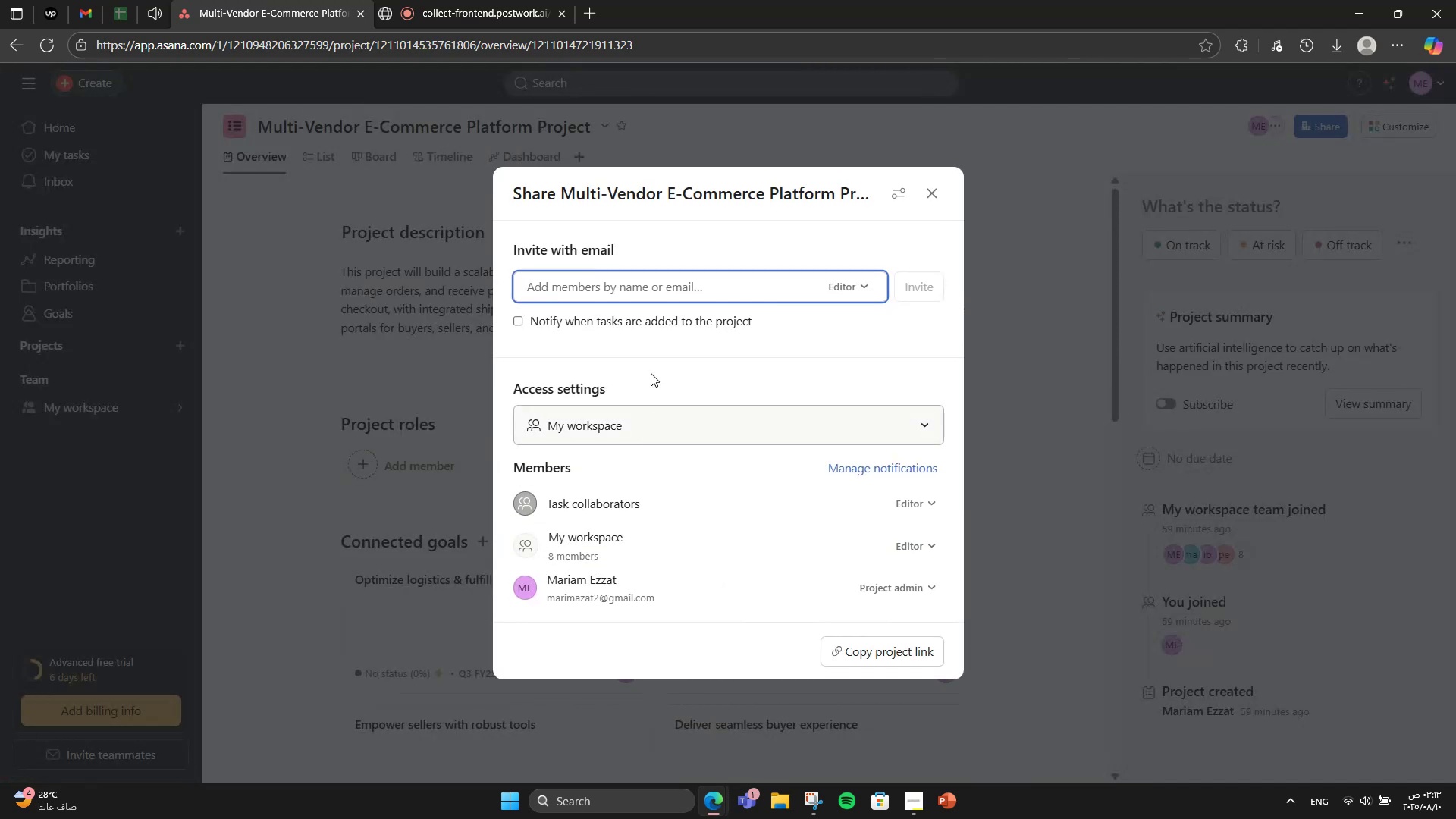 
left_click([614, 278])
 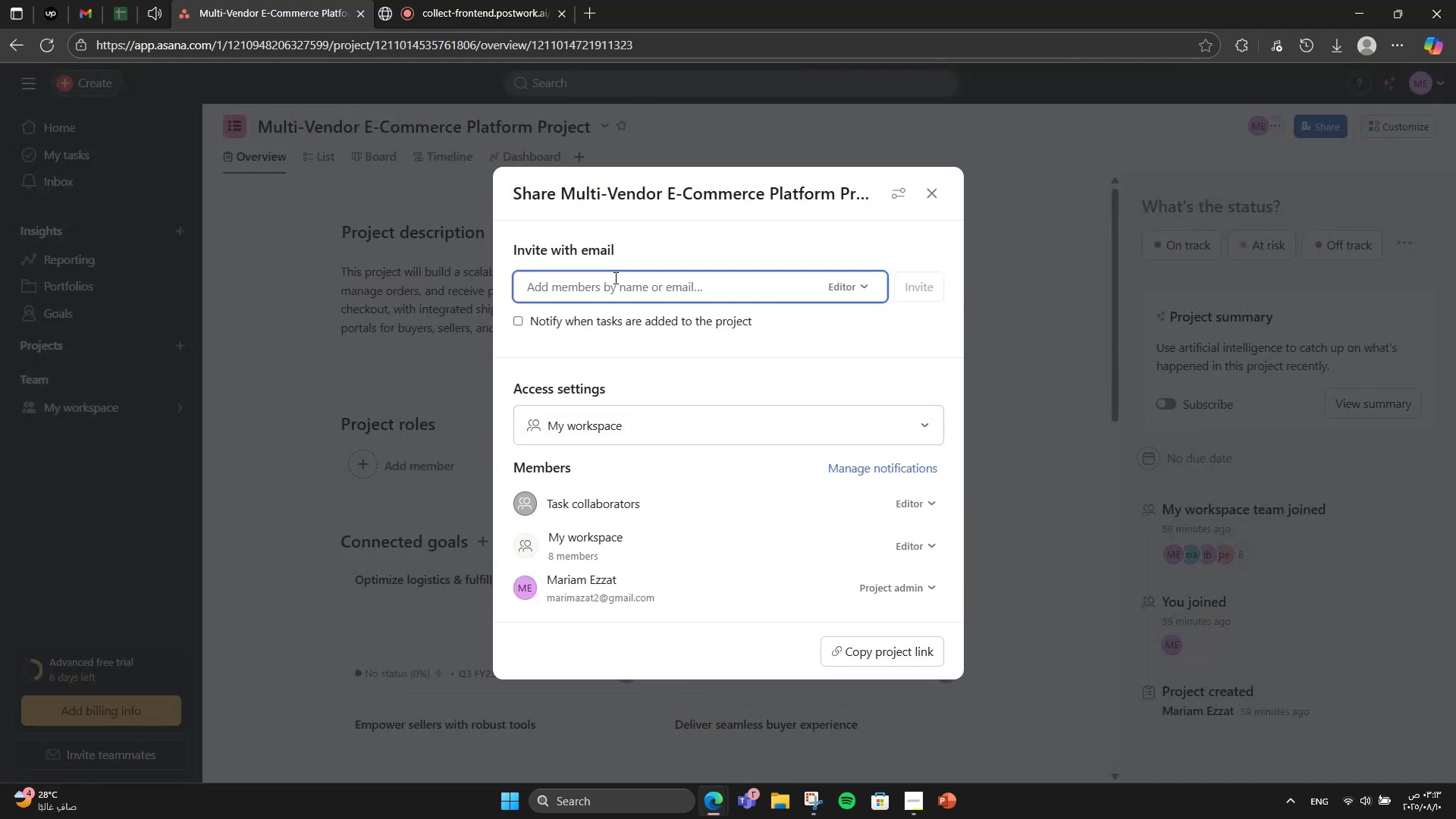 
type(sa)
 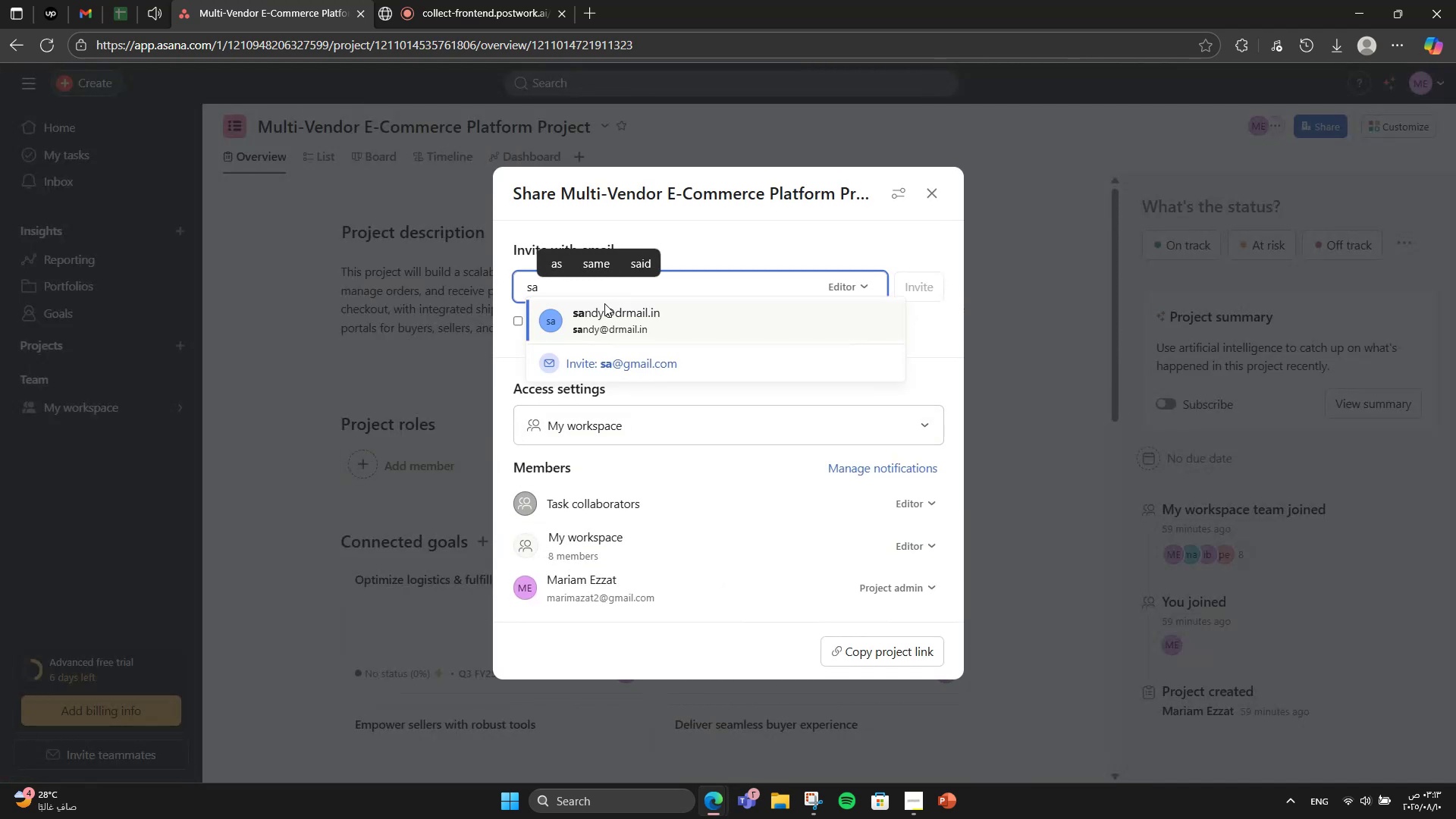 
left_click([602, 309])
 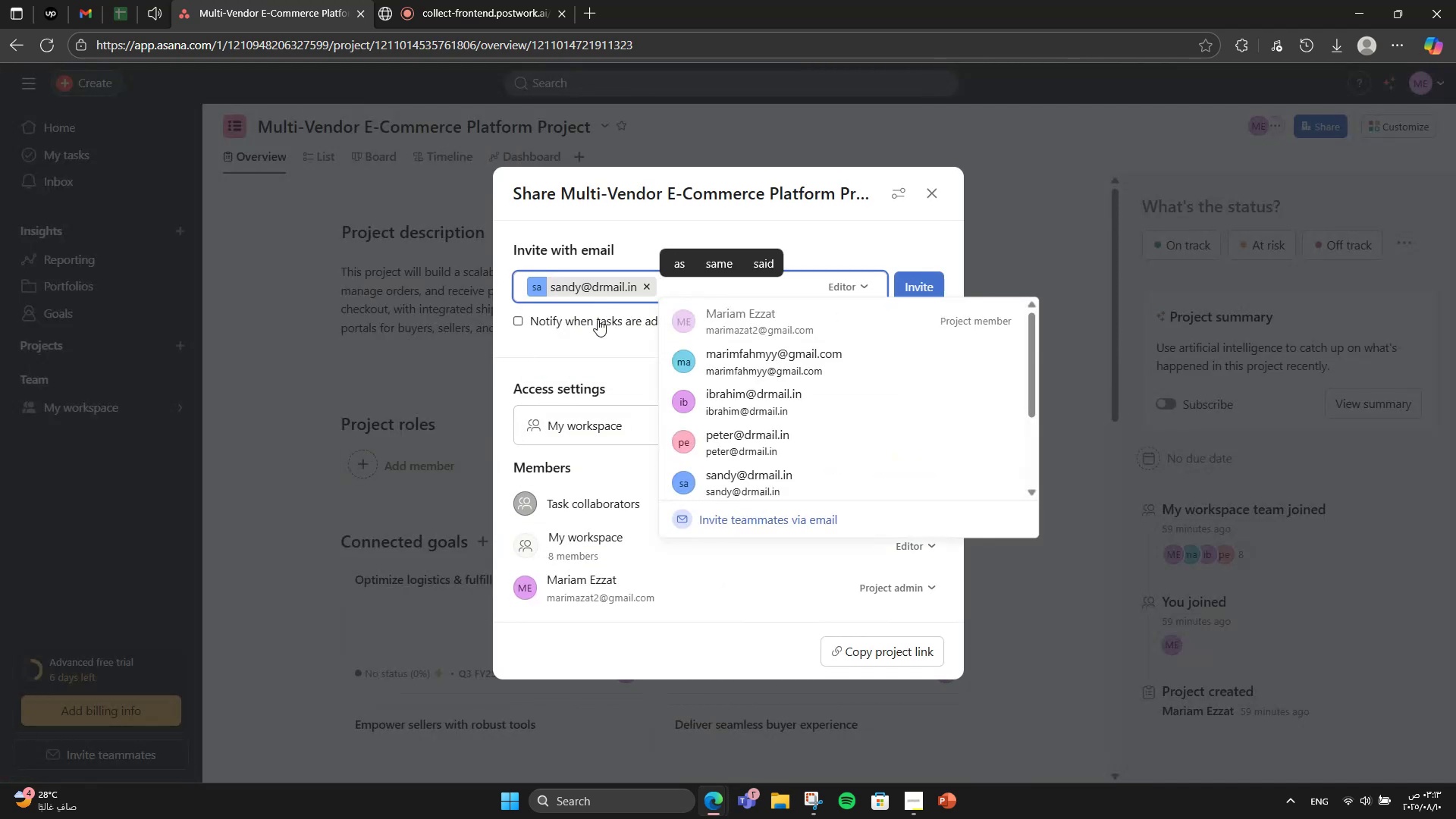 
left_click([589, 347])
 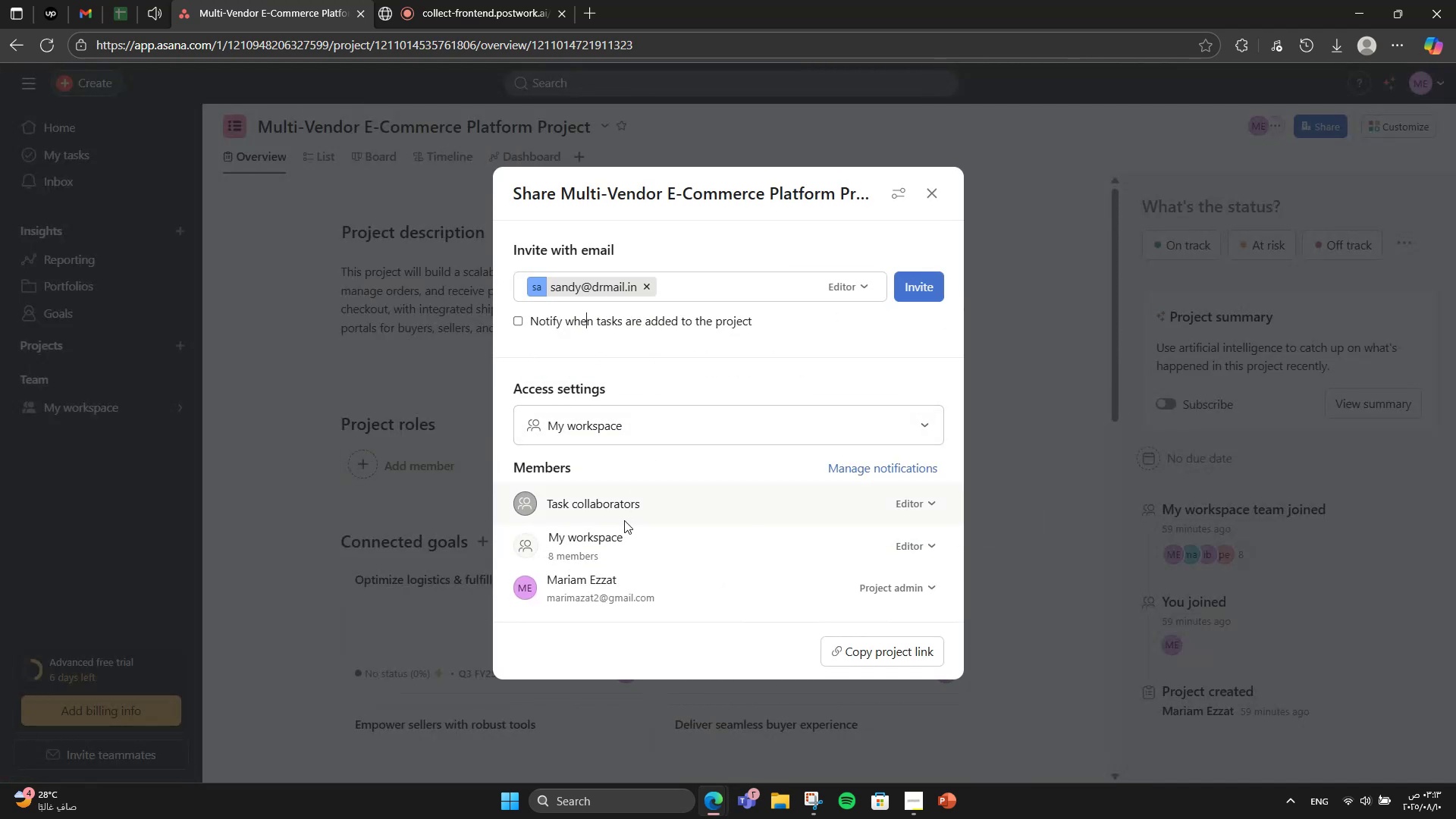 
scroll: coordinate [624, 520], scroll_direction: down, amount: 2.0
 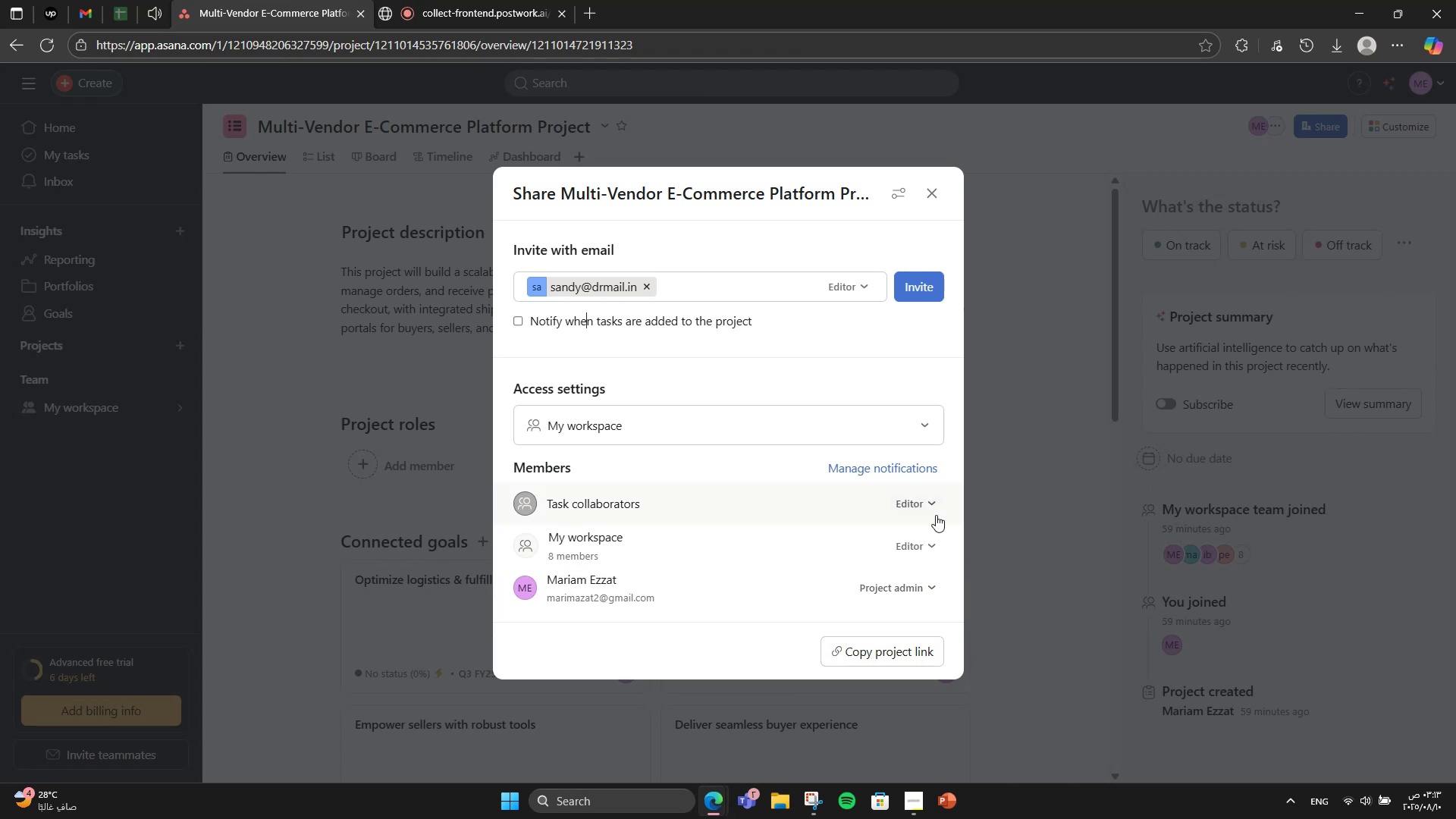 
left_click([859, 290])
 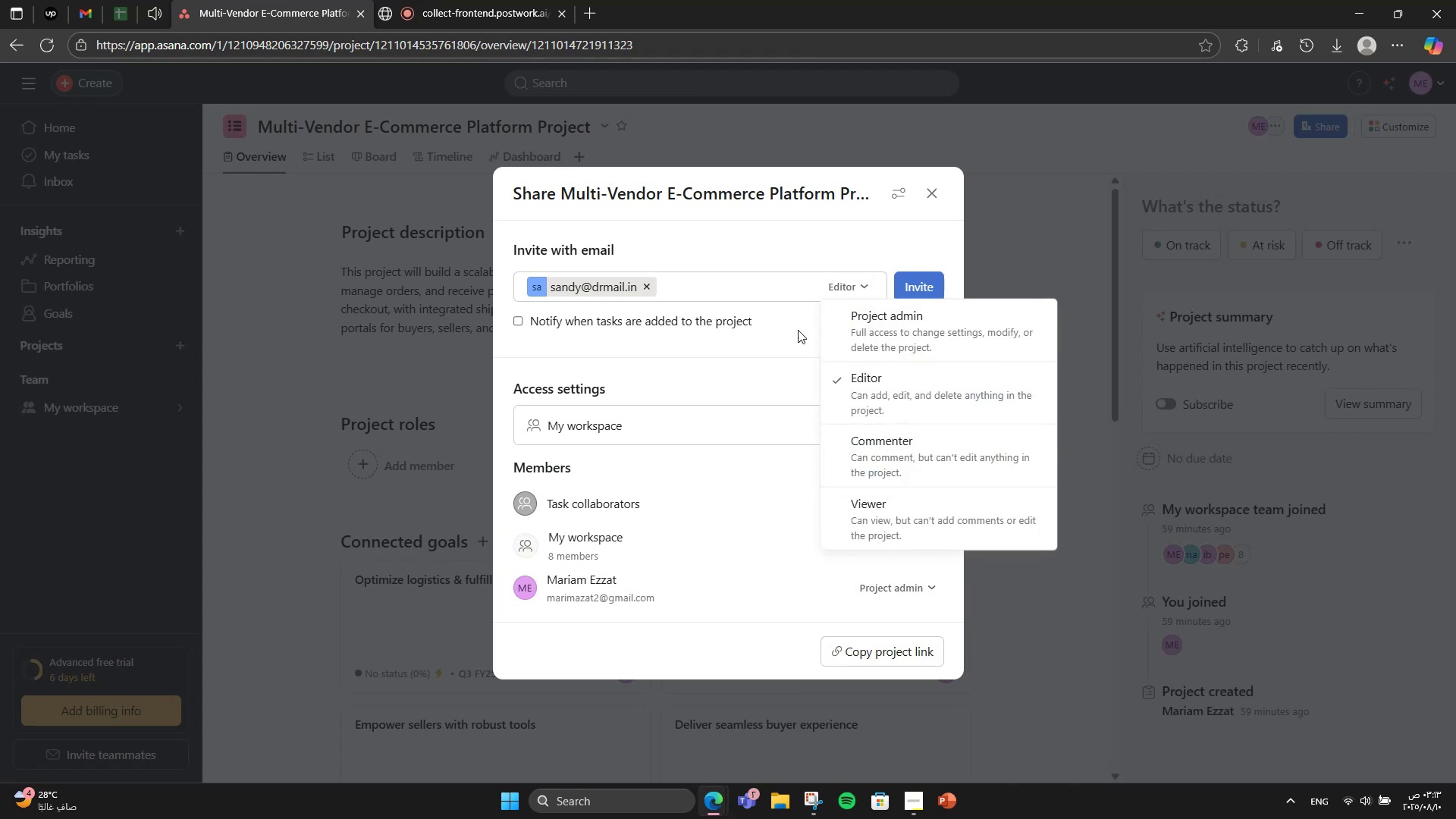 
left_click([796, 328])
 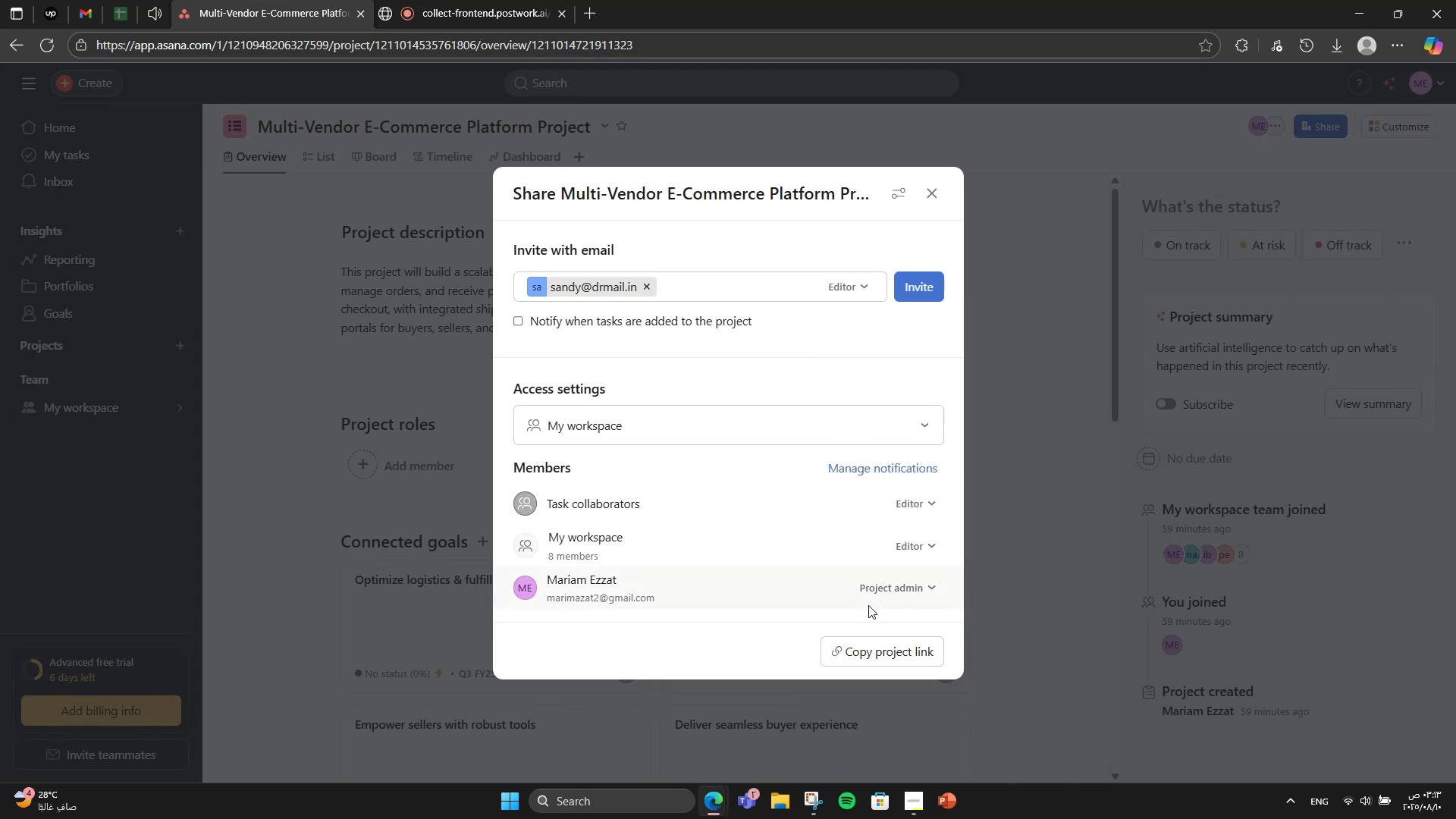 
left_click([878, 592])
 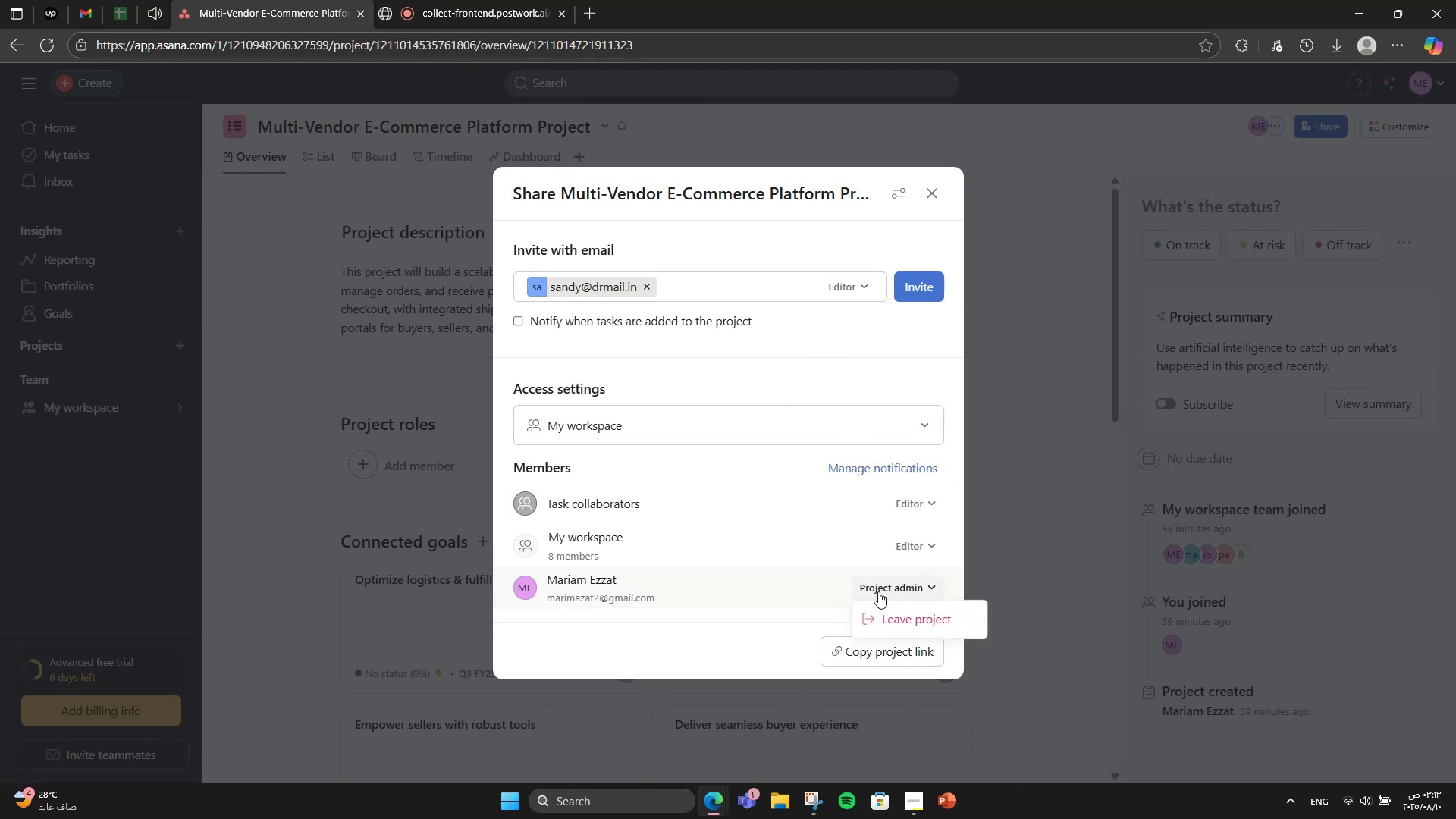 
left_click([878, 592])
 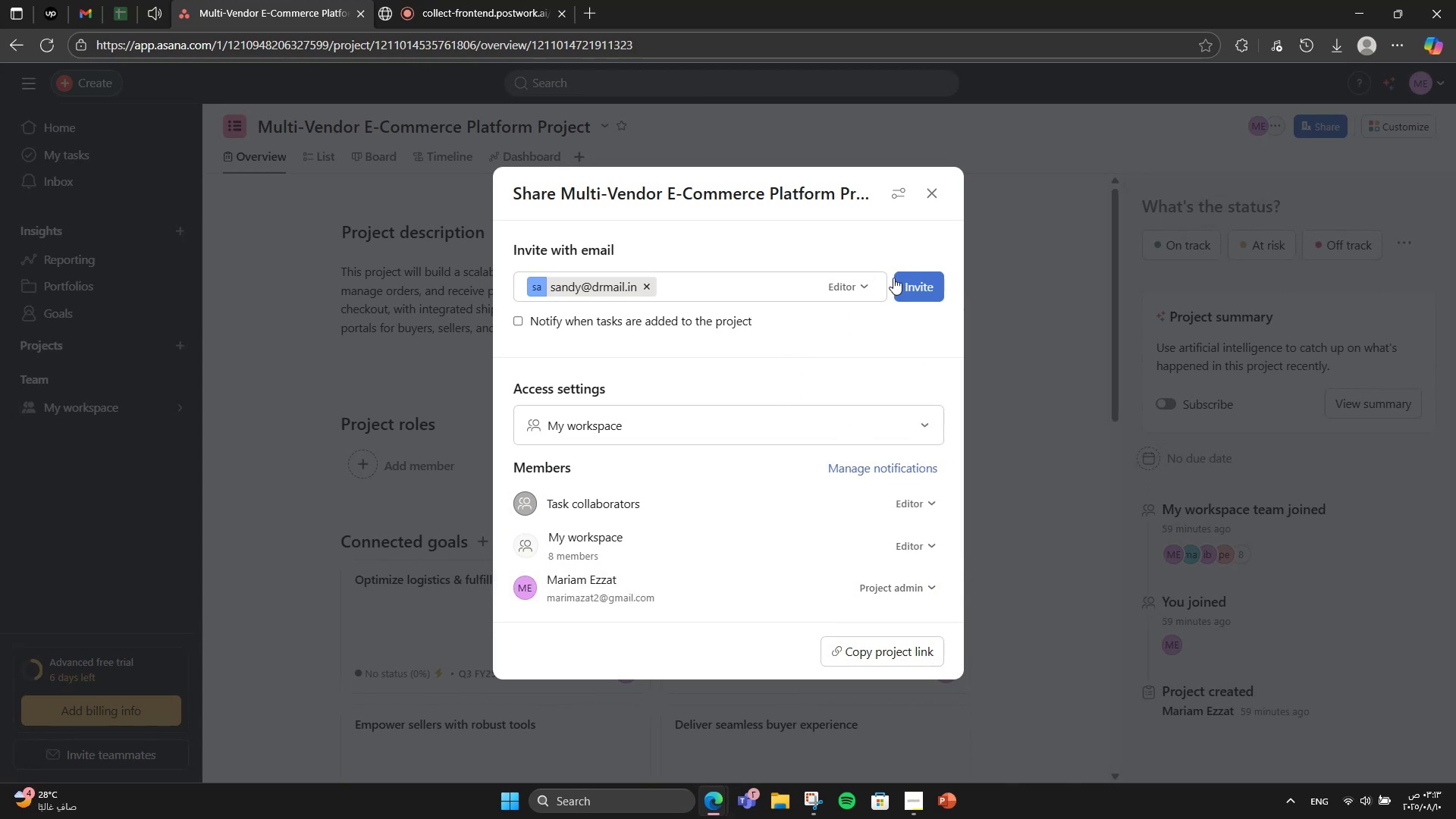 
left_click([904, 271])
 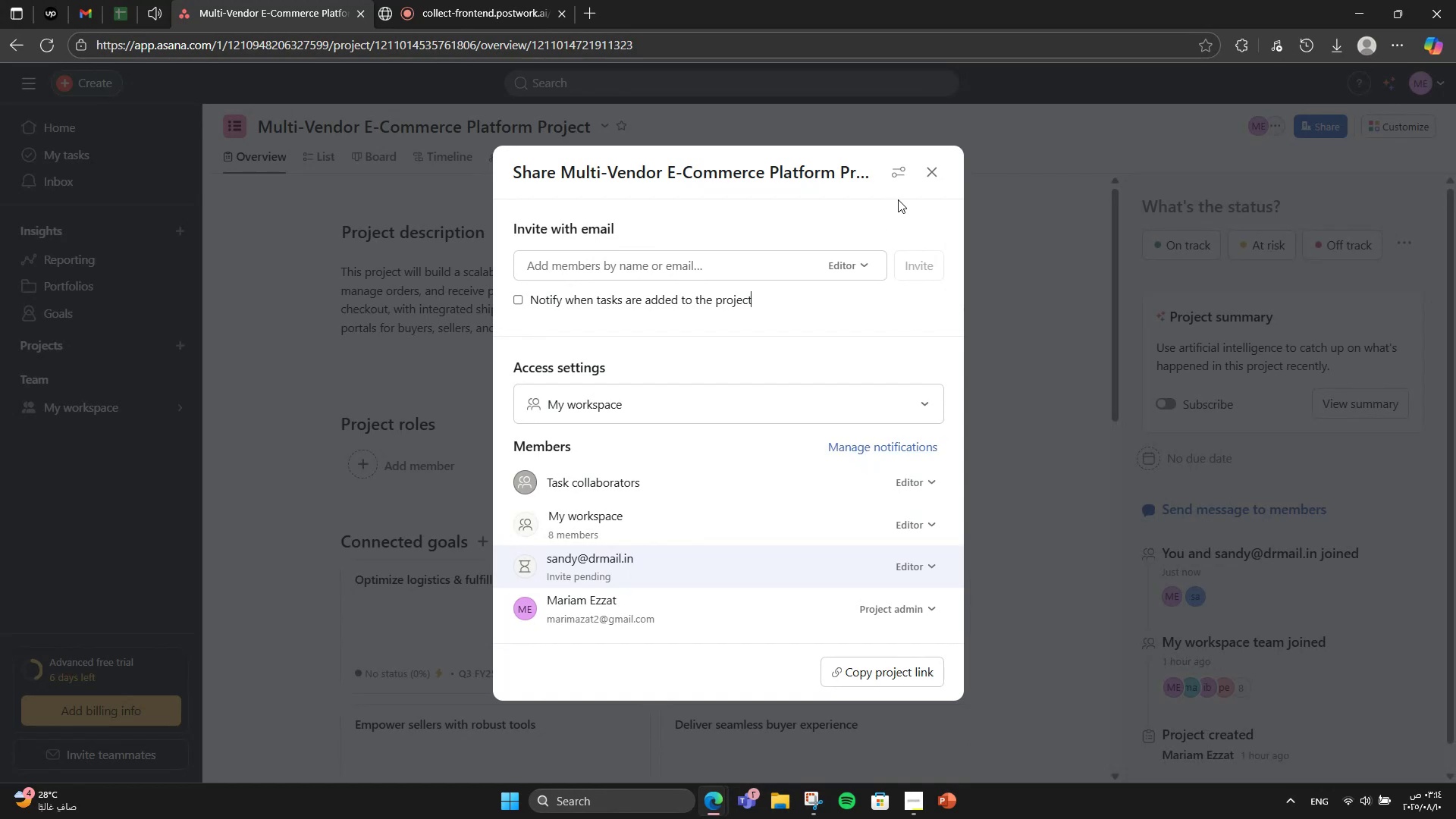 
wait(5.06)
 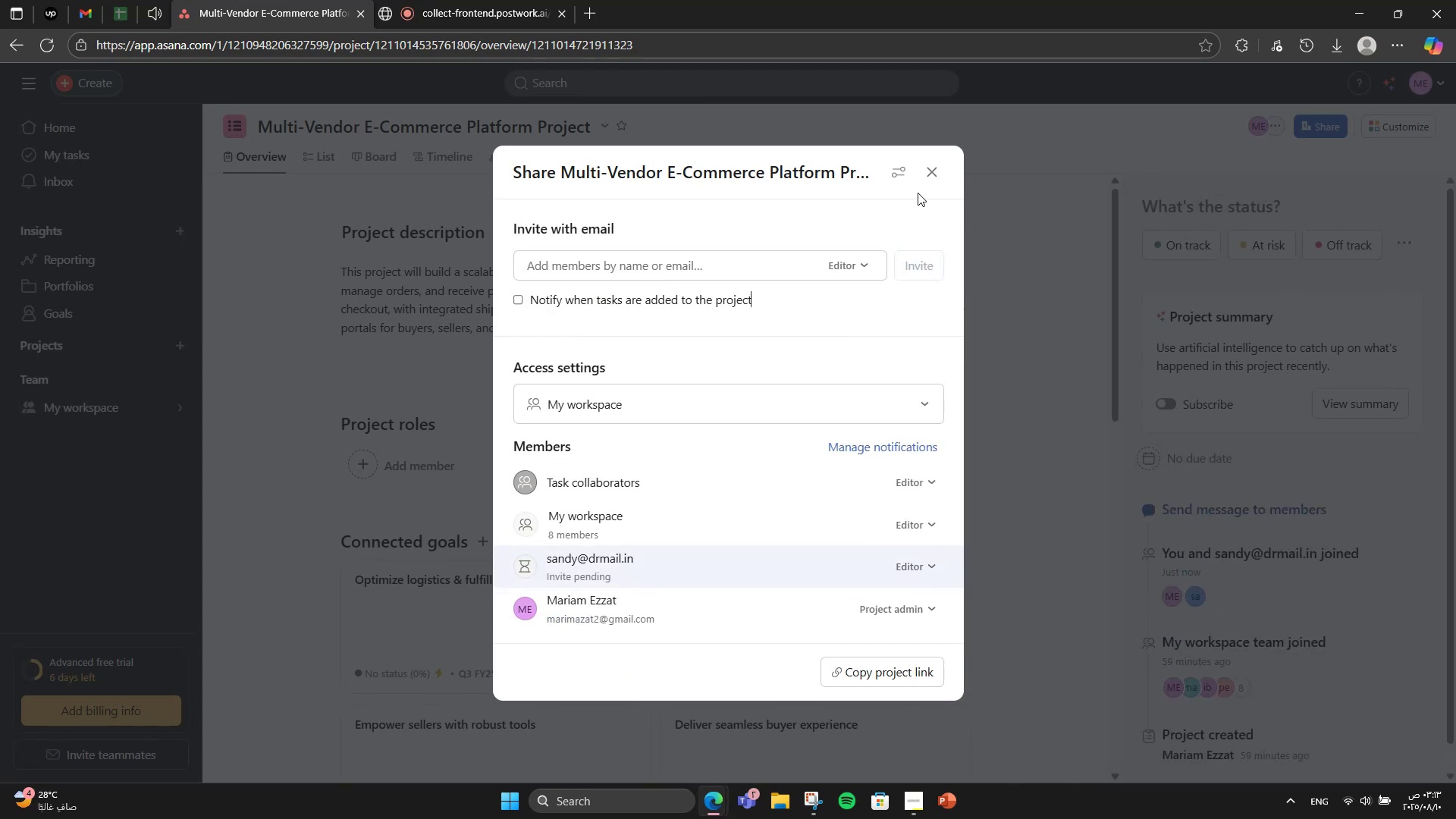 
left_click([639, 469])
 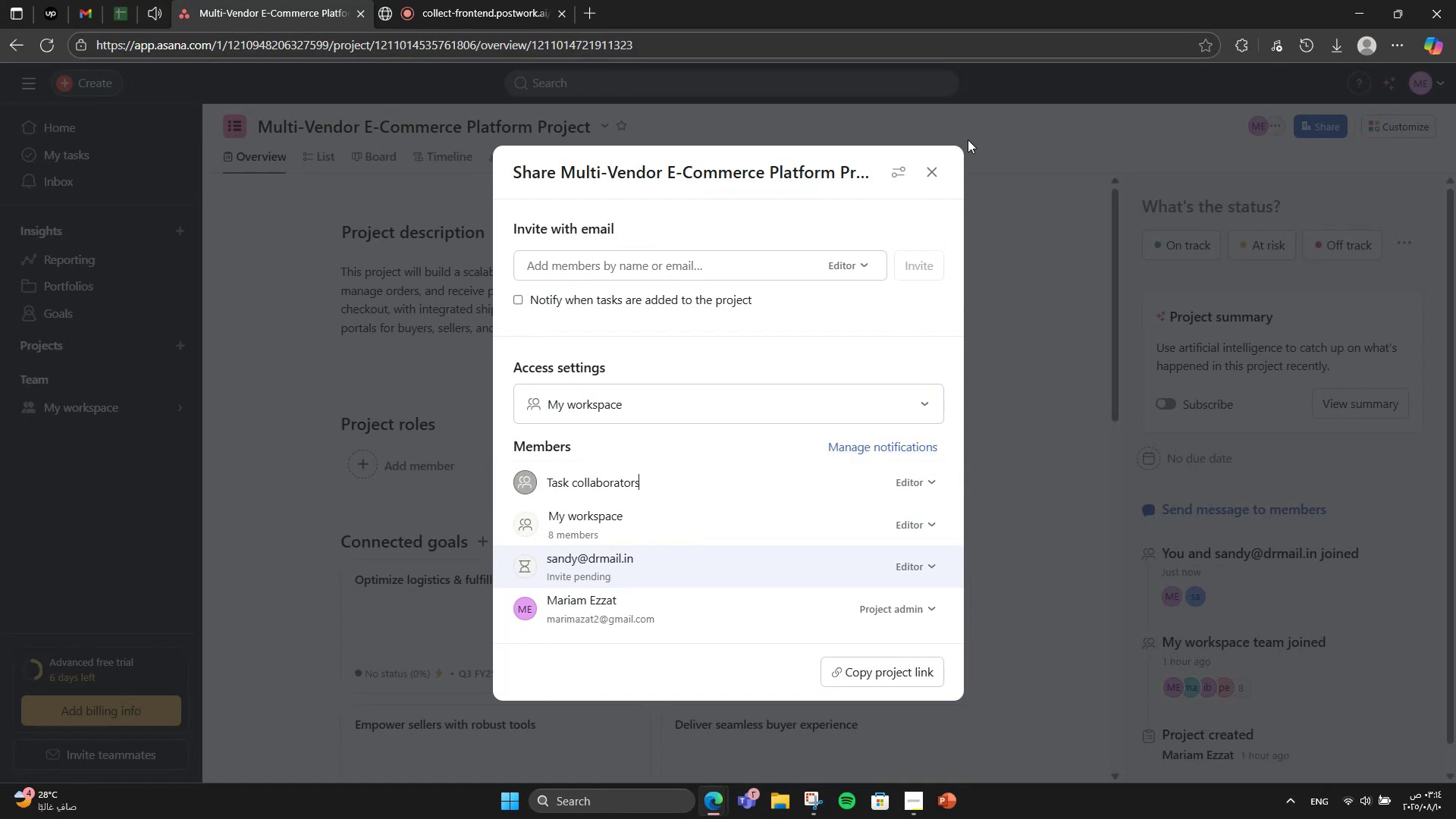 
left_click([943, 168])
 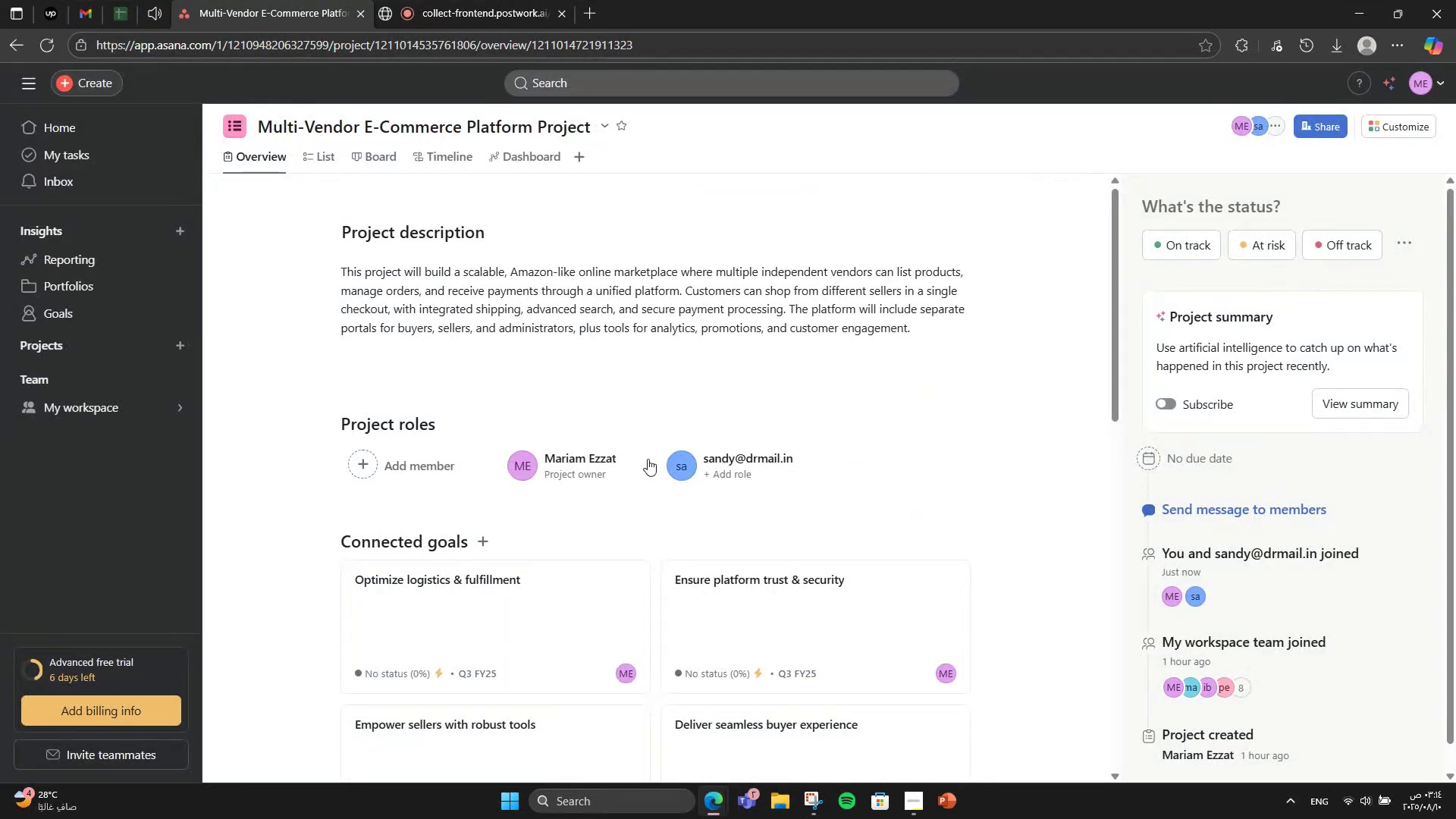 
scroll: coordinate [598, 512], scroll_direction: up, amount: 3.0
 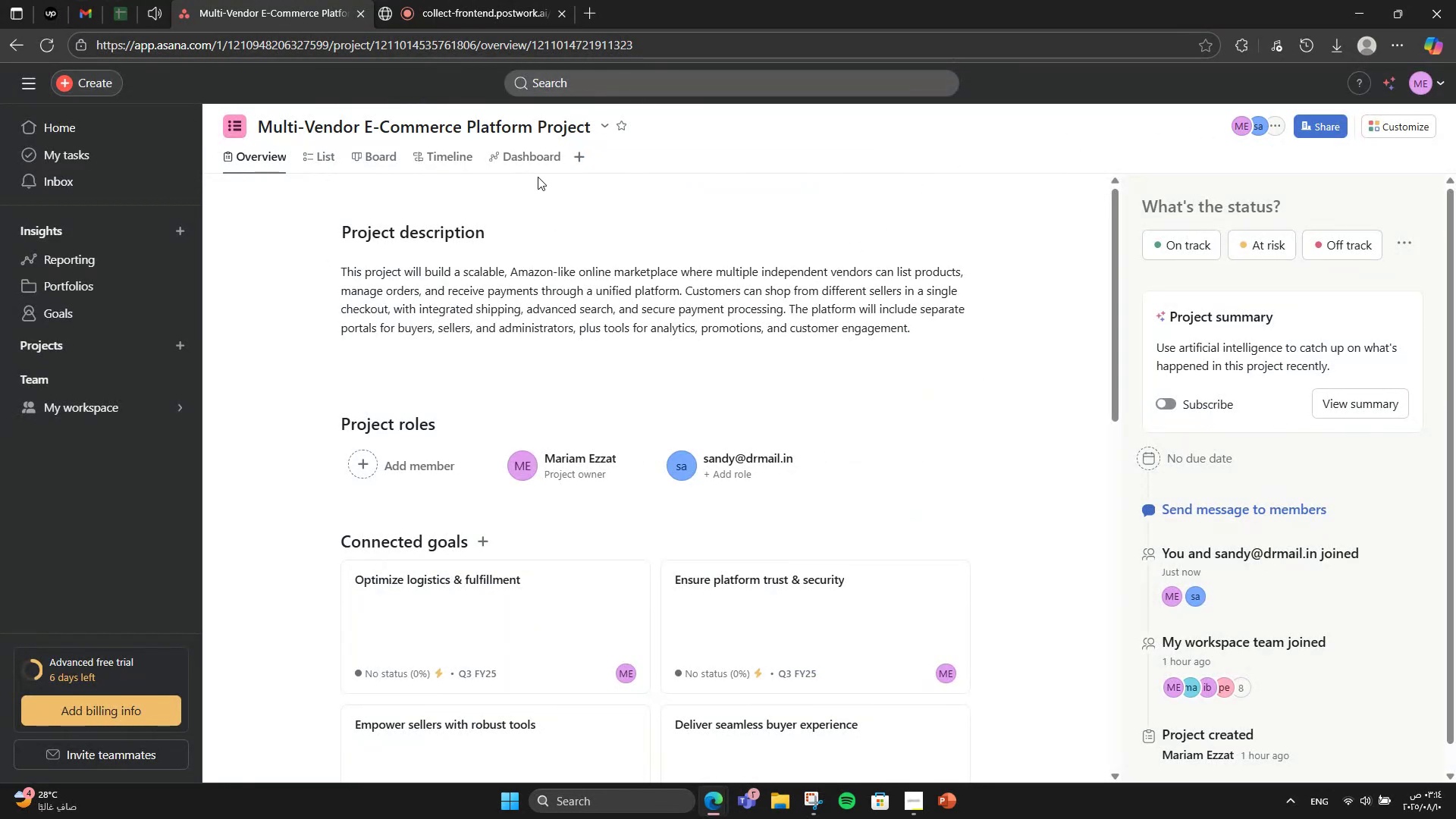 